 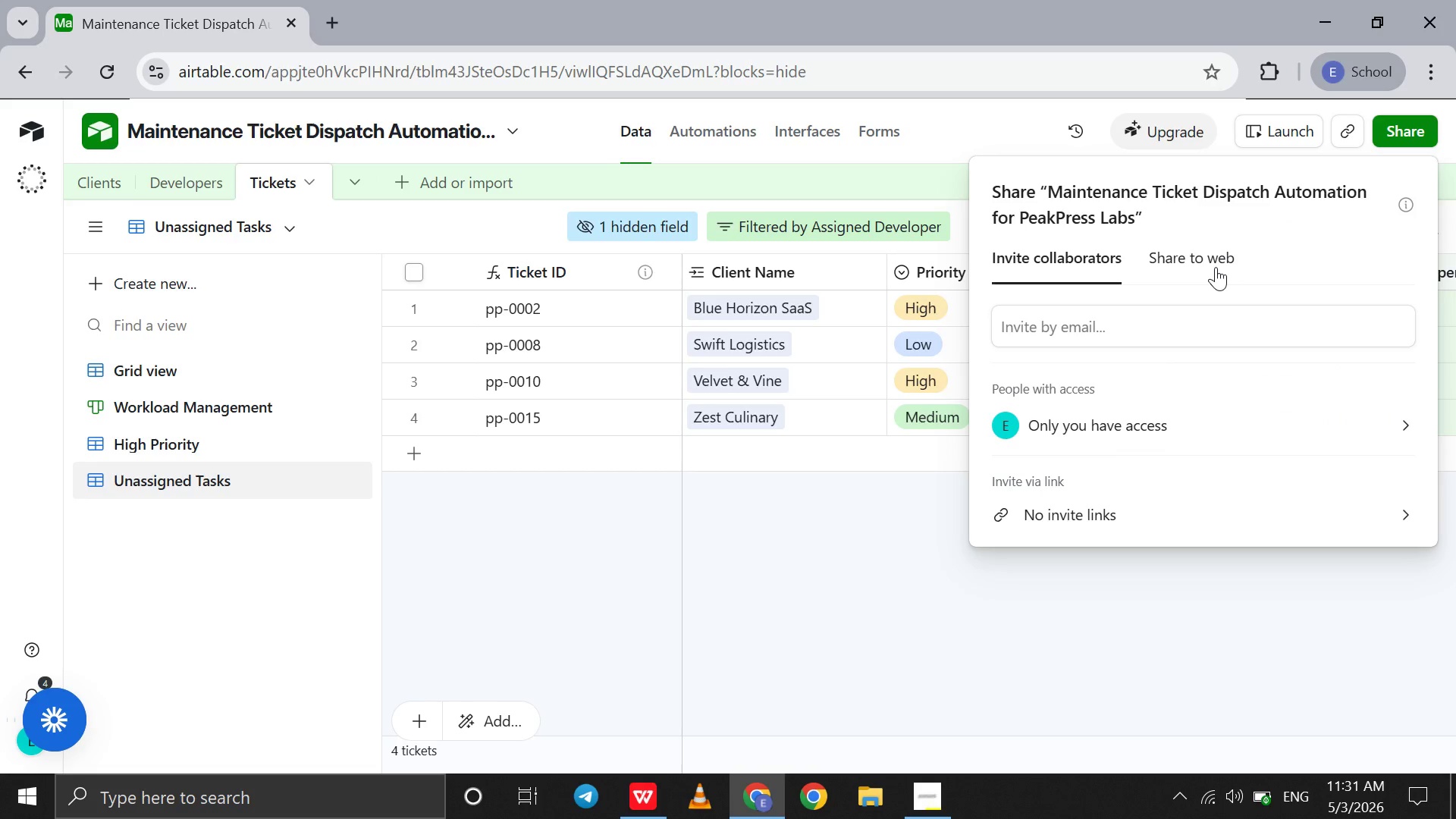 
left_click([1190, 267])
 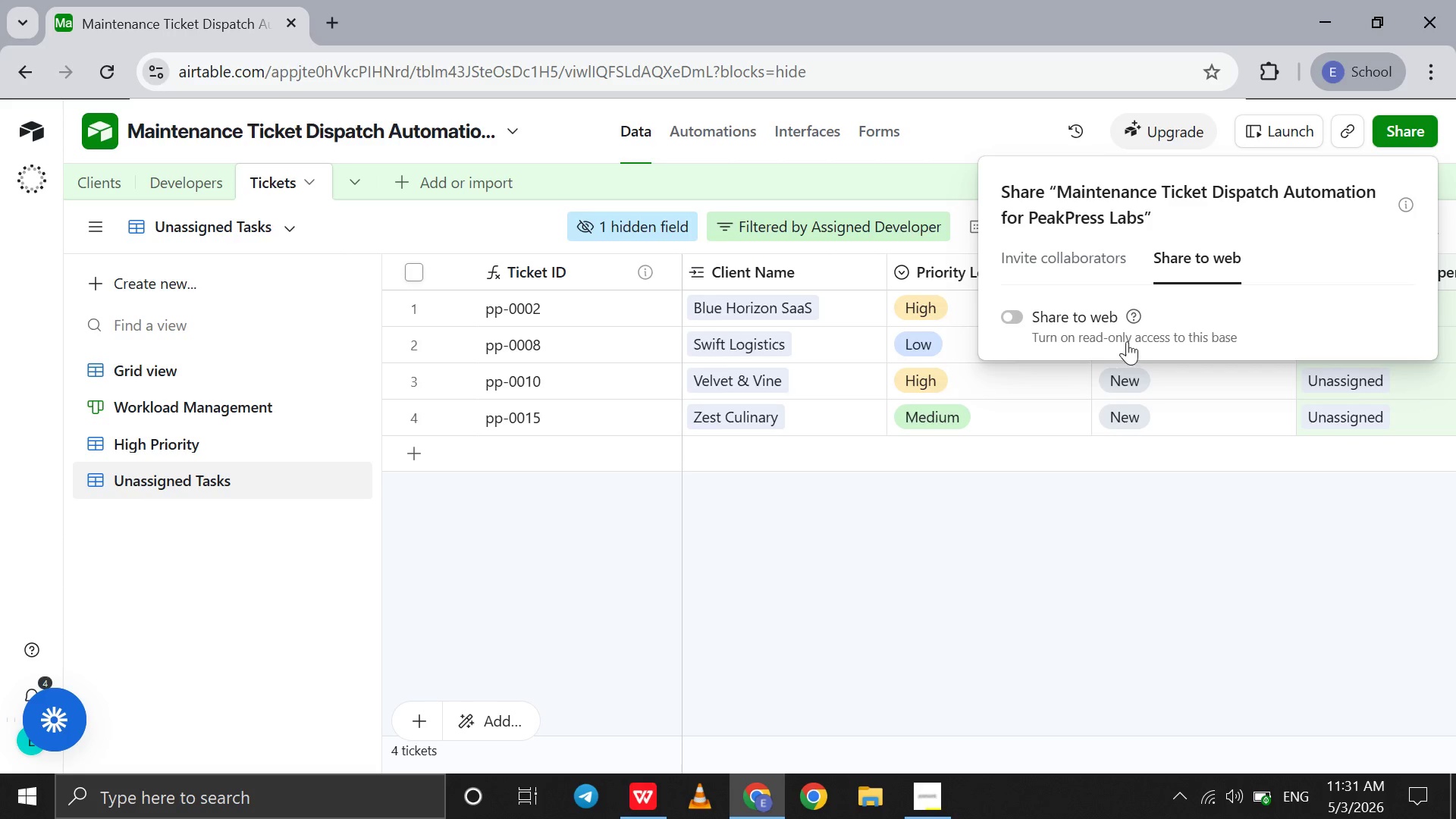 
left_click([1131, 339])
 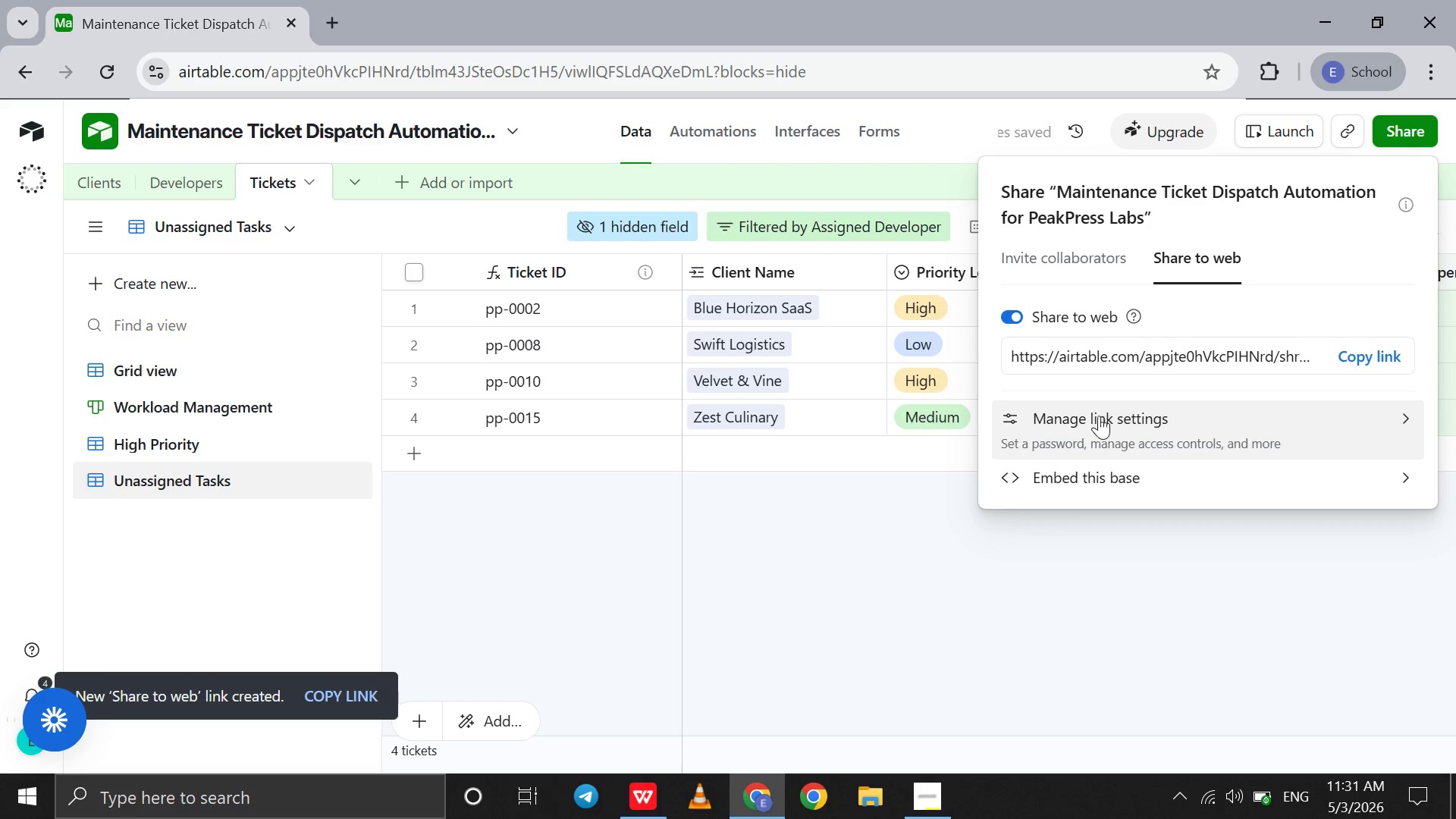 
left_click([1096, 425])
 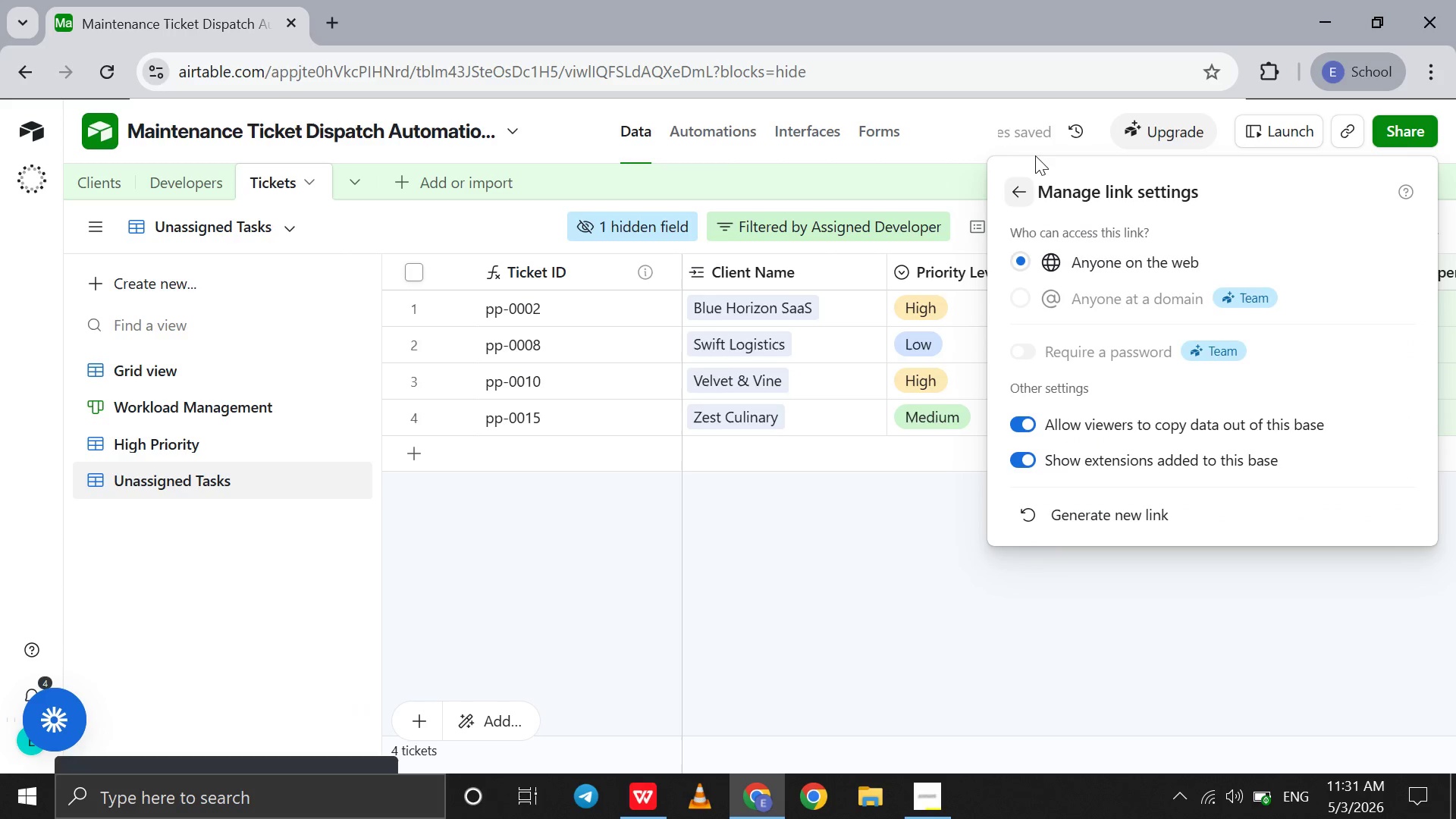 
left_click([1029, 190])
 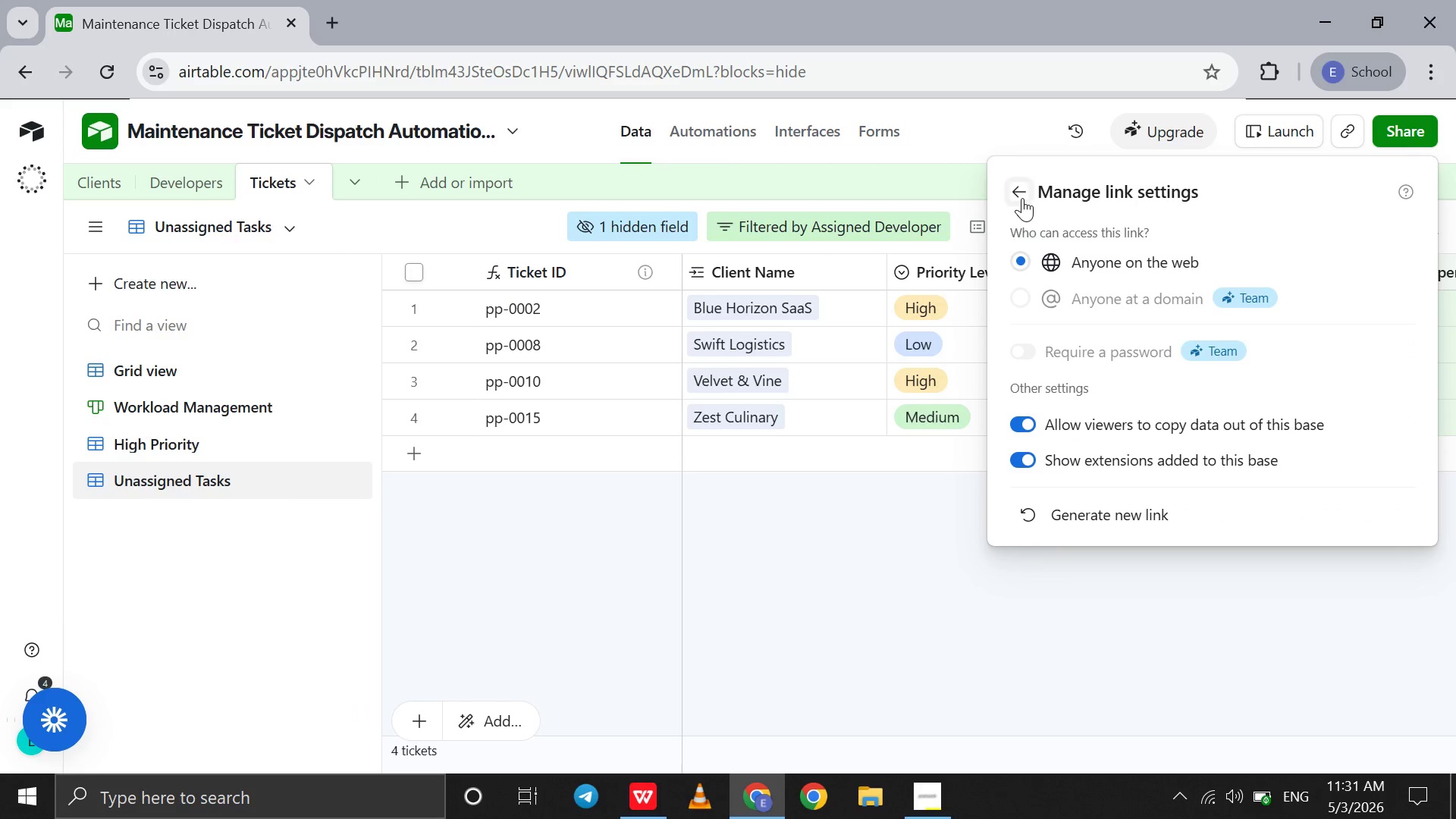 
left_click([1022, 198])
 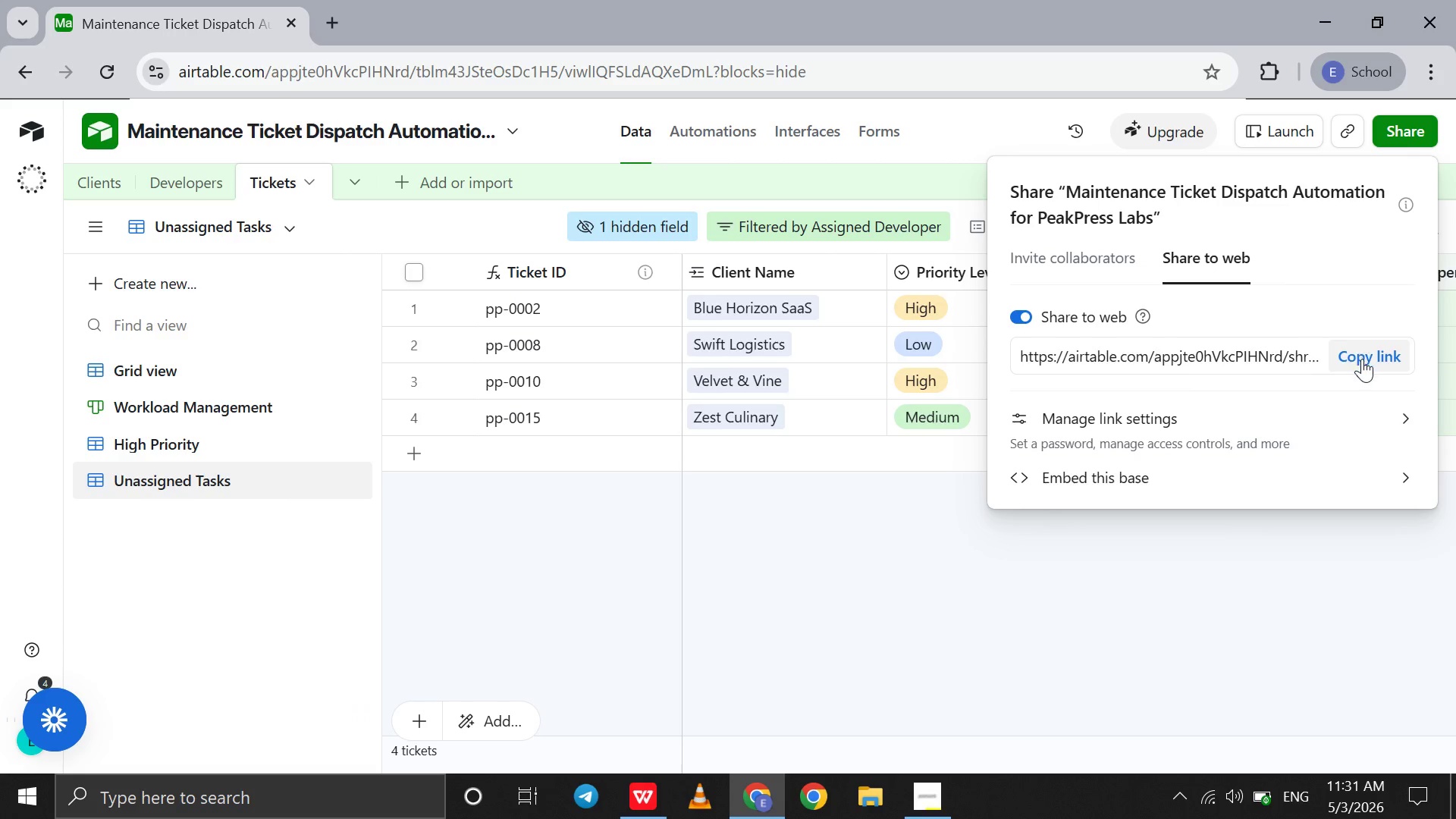 
left_click([1362, 359])
 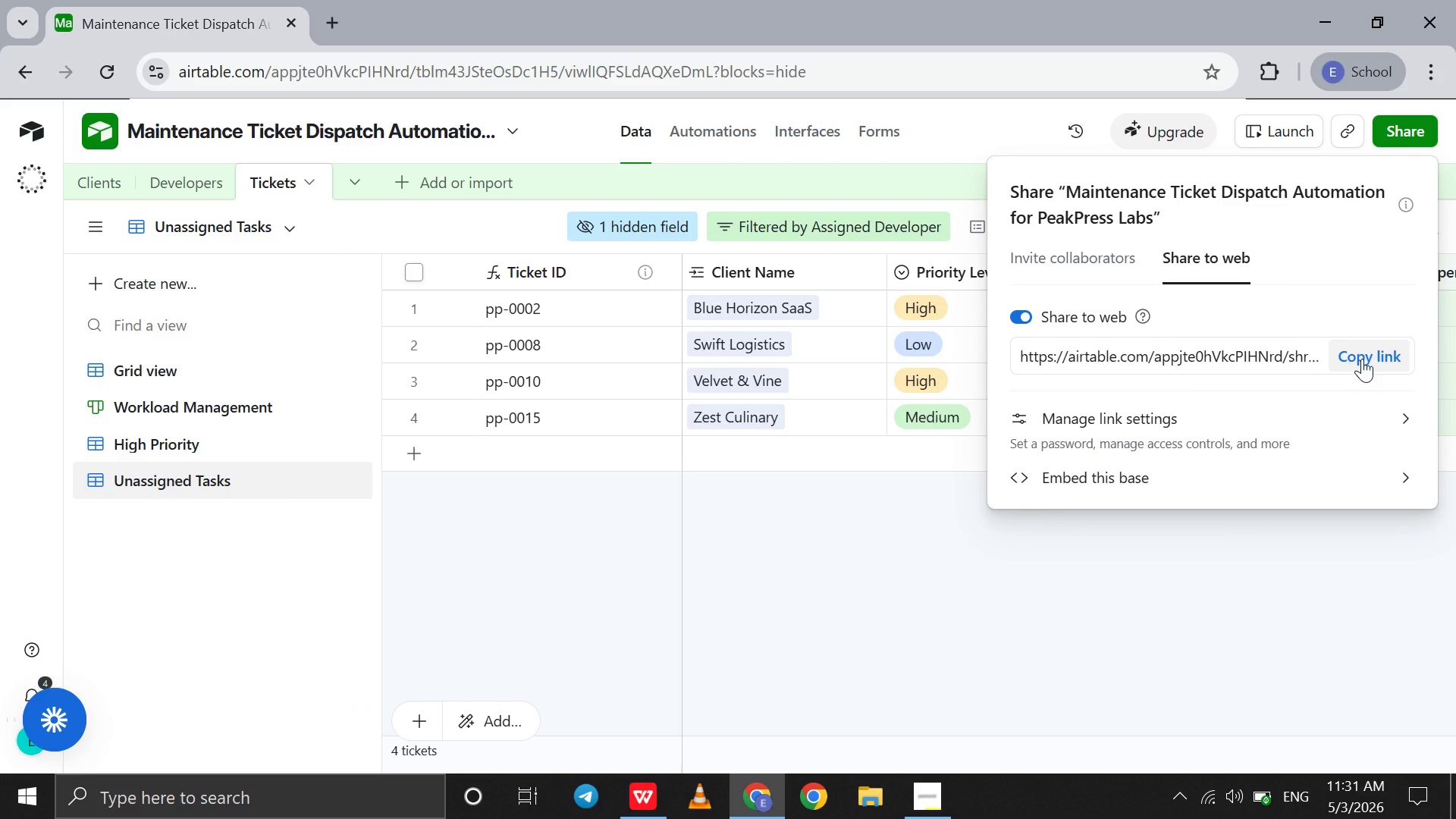 
double_click([1362, 359])
 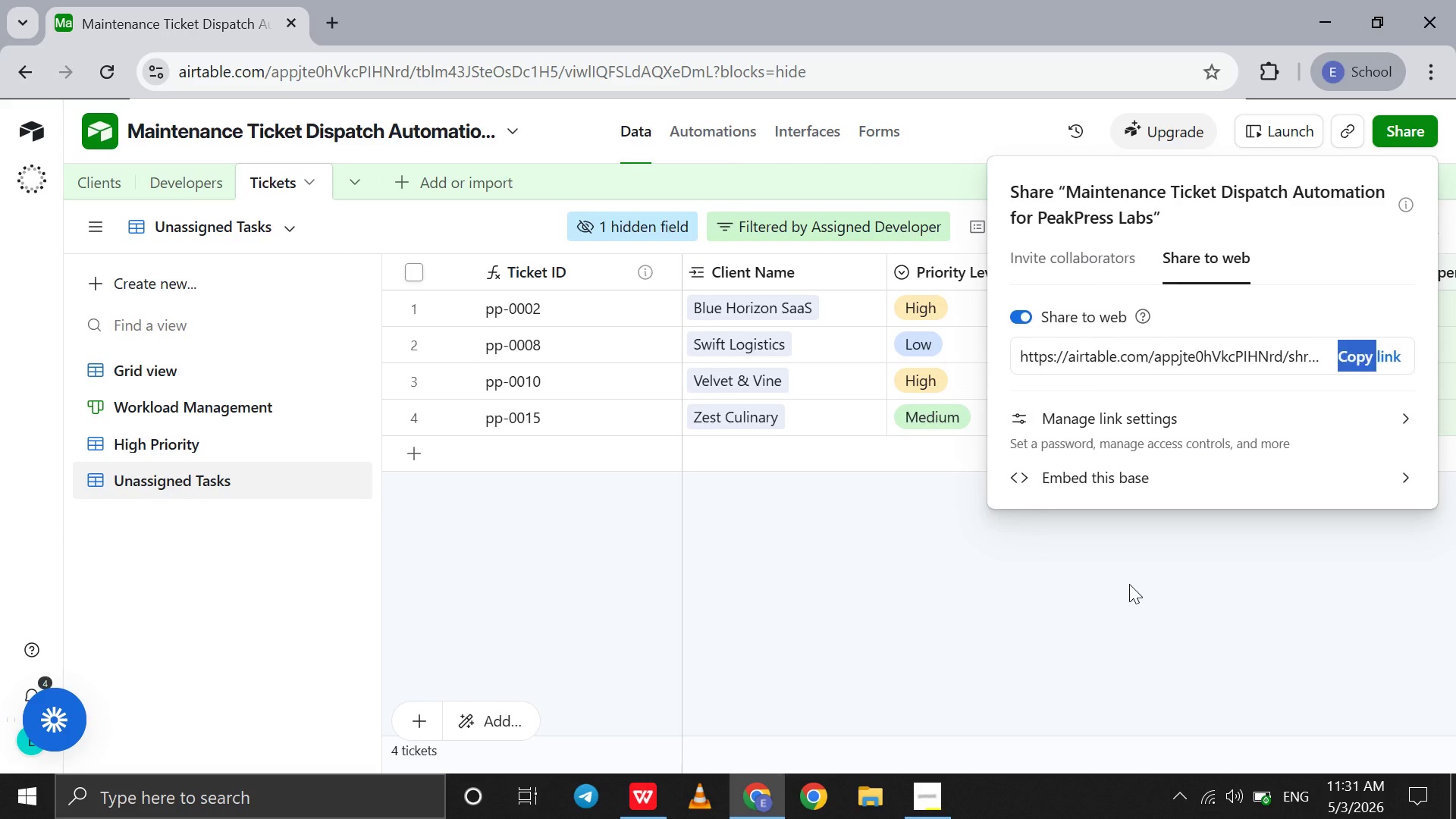 
left_click([1129, 584])
 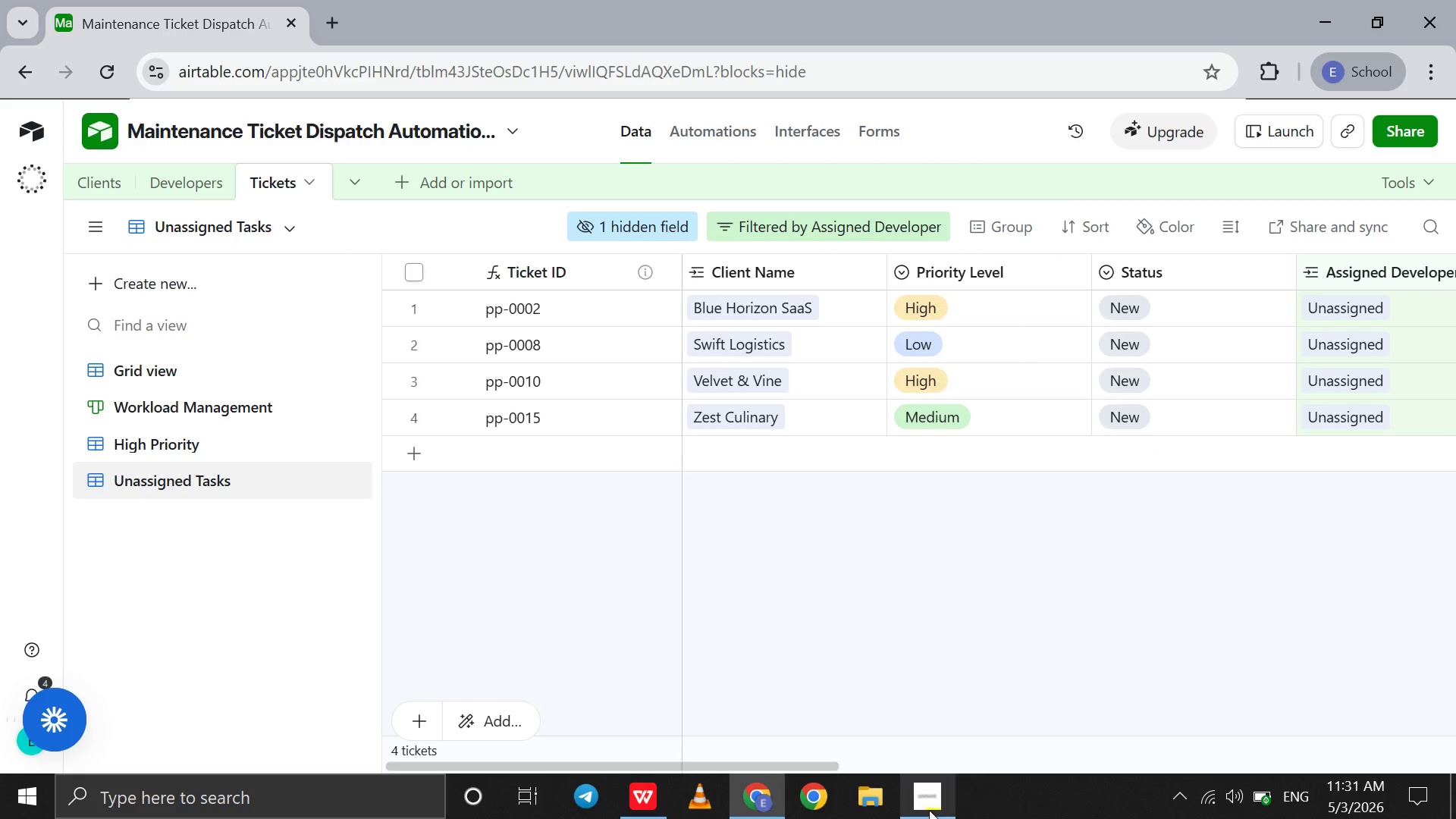 
left_click([929, 810])